 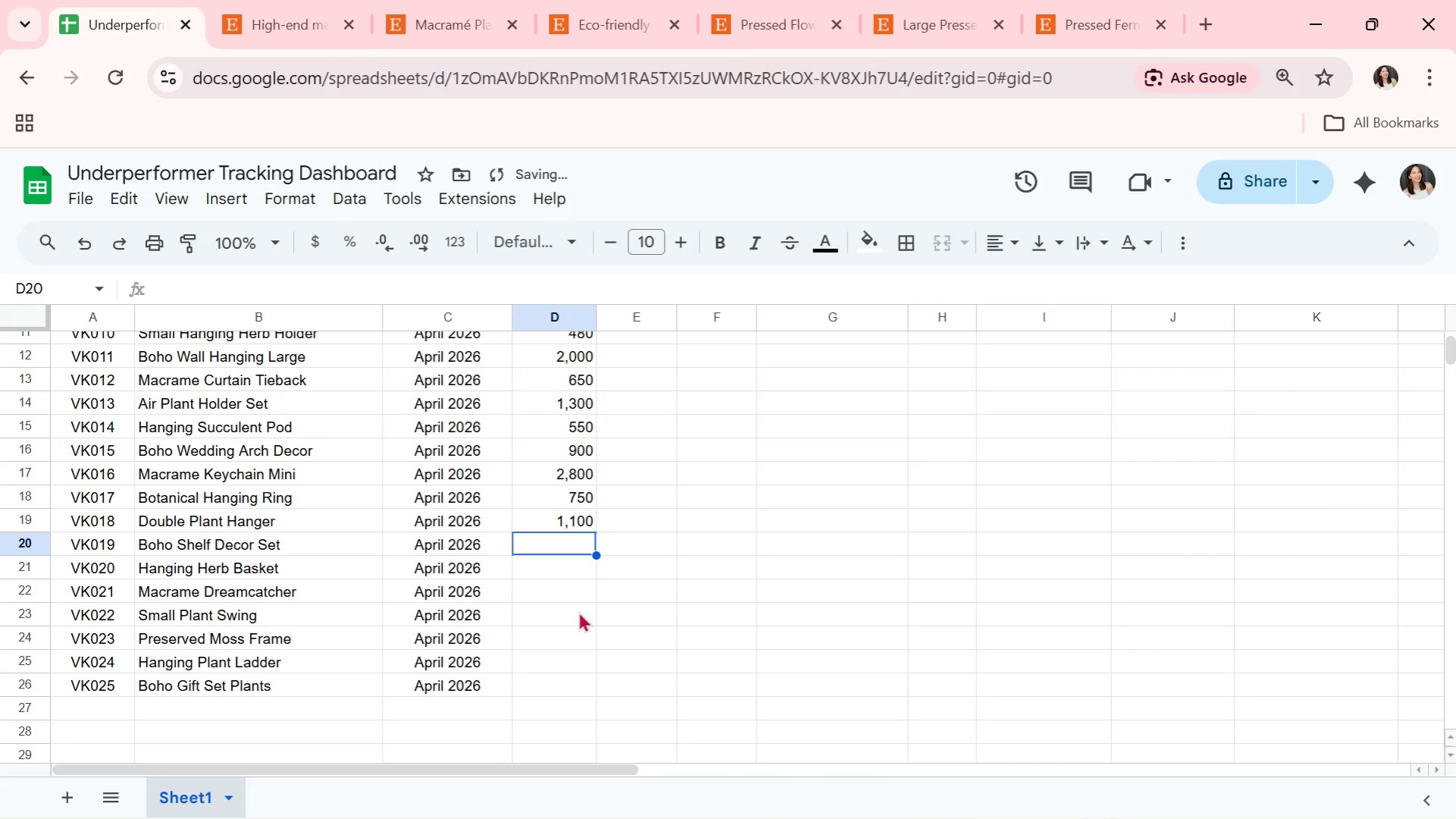 
type(600)
 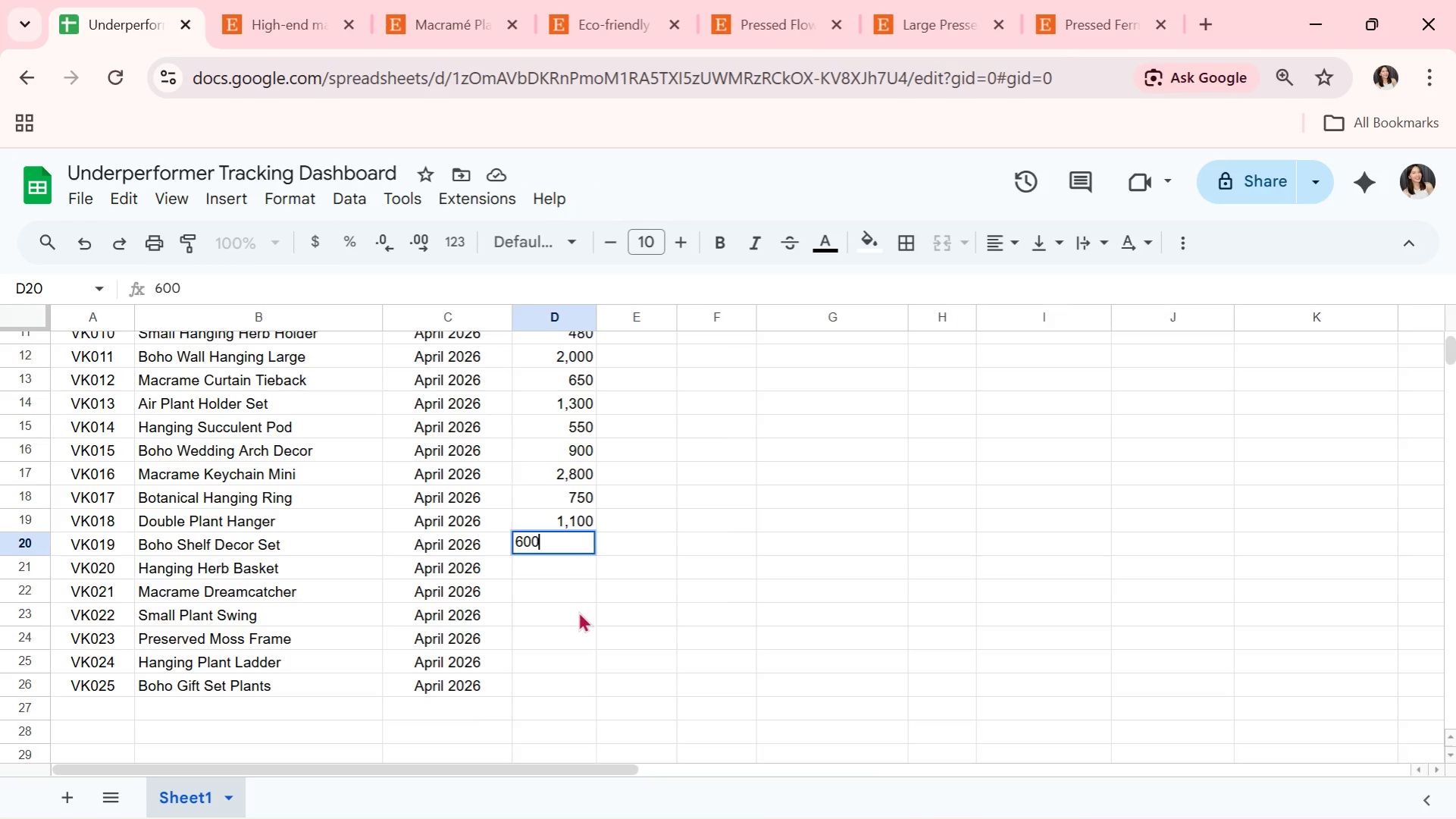 
key(Enter)
 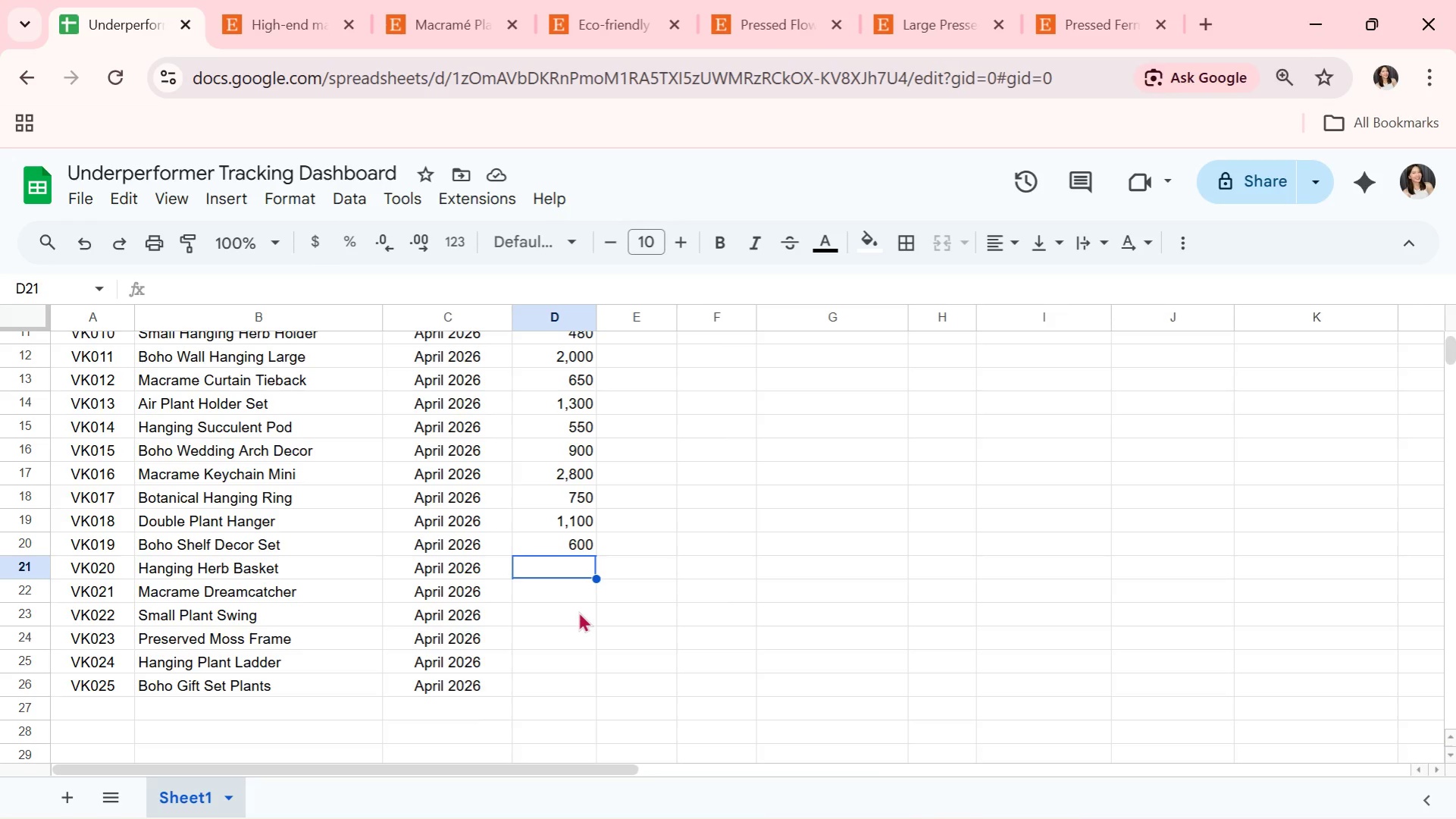 
wait(10.66)
 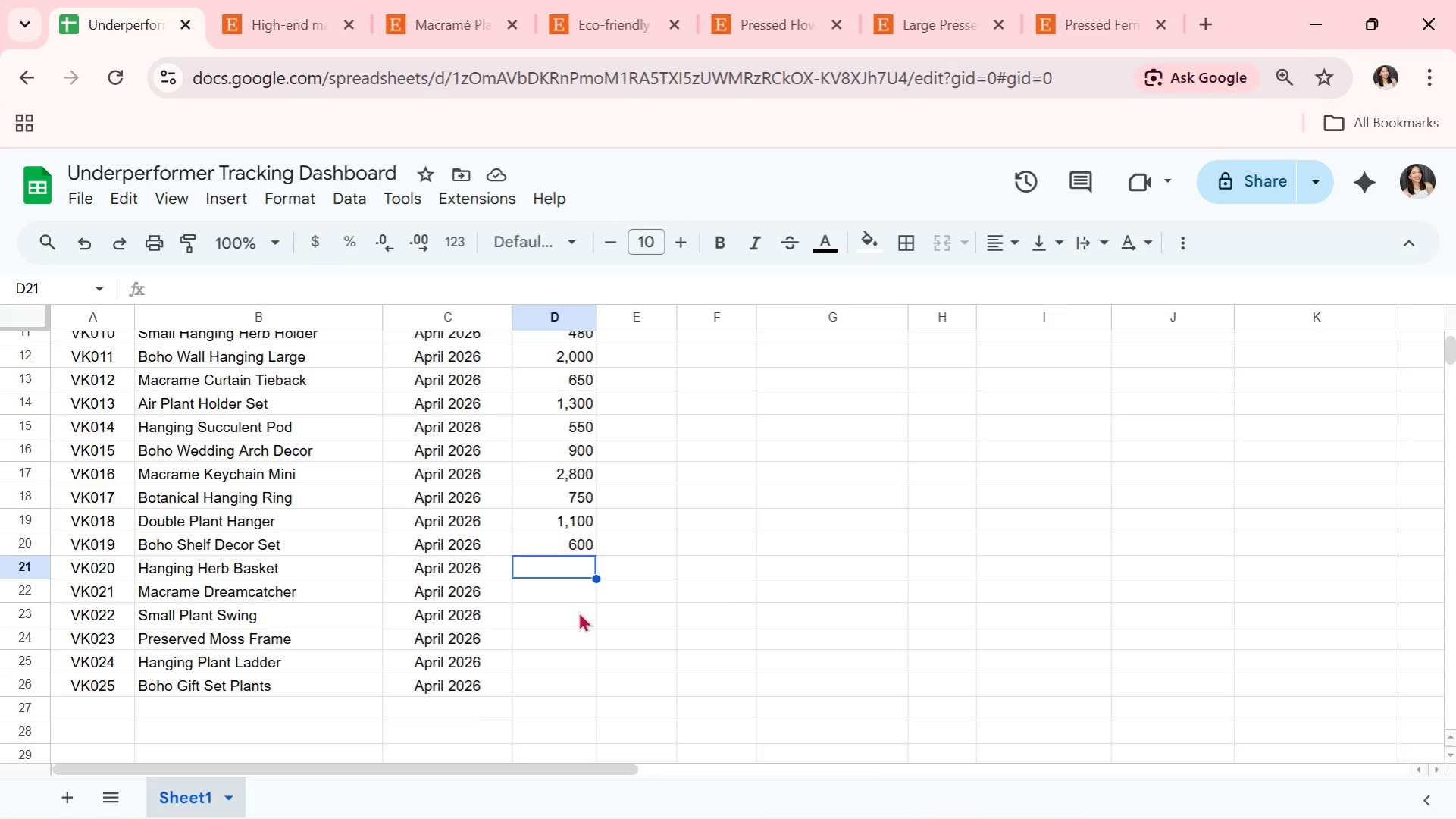 
key(Alt+AltLeft)
 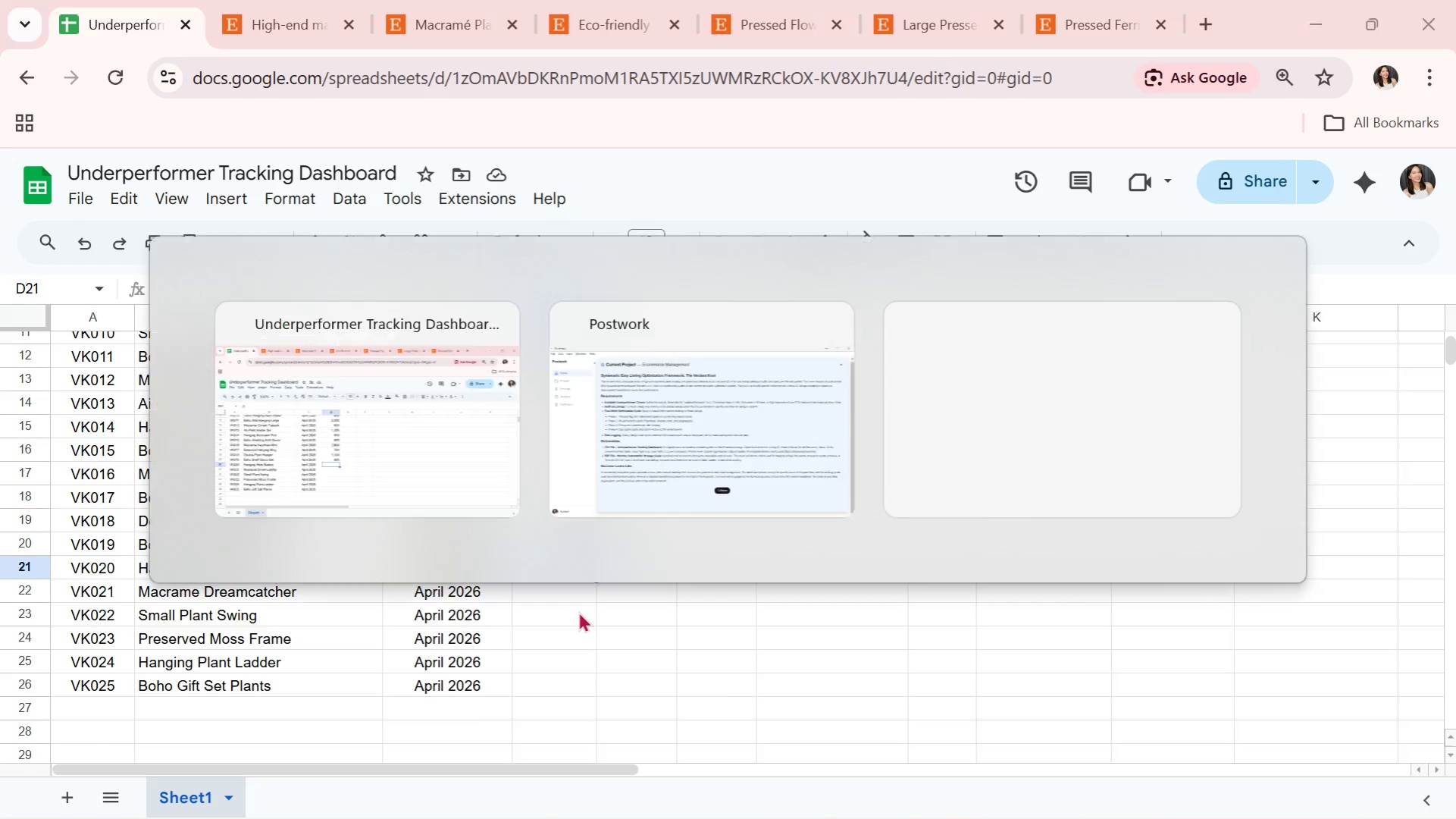 
key(Alt+Tab)